 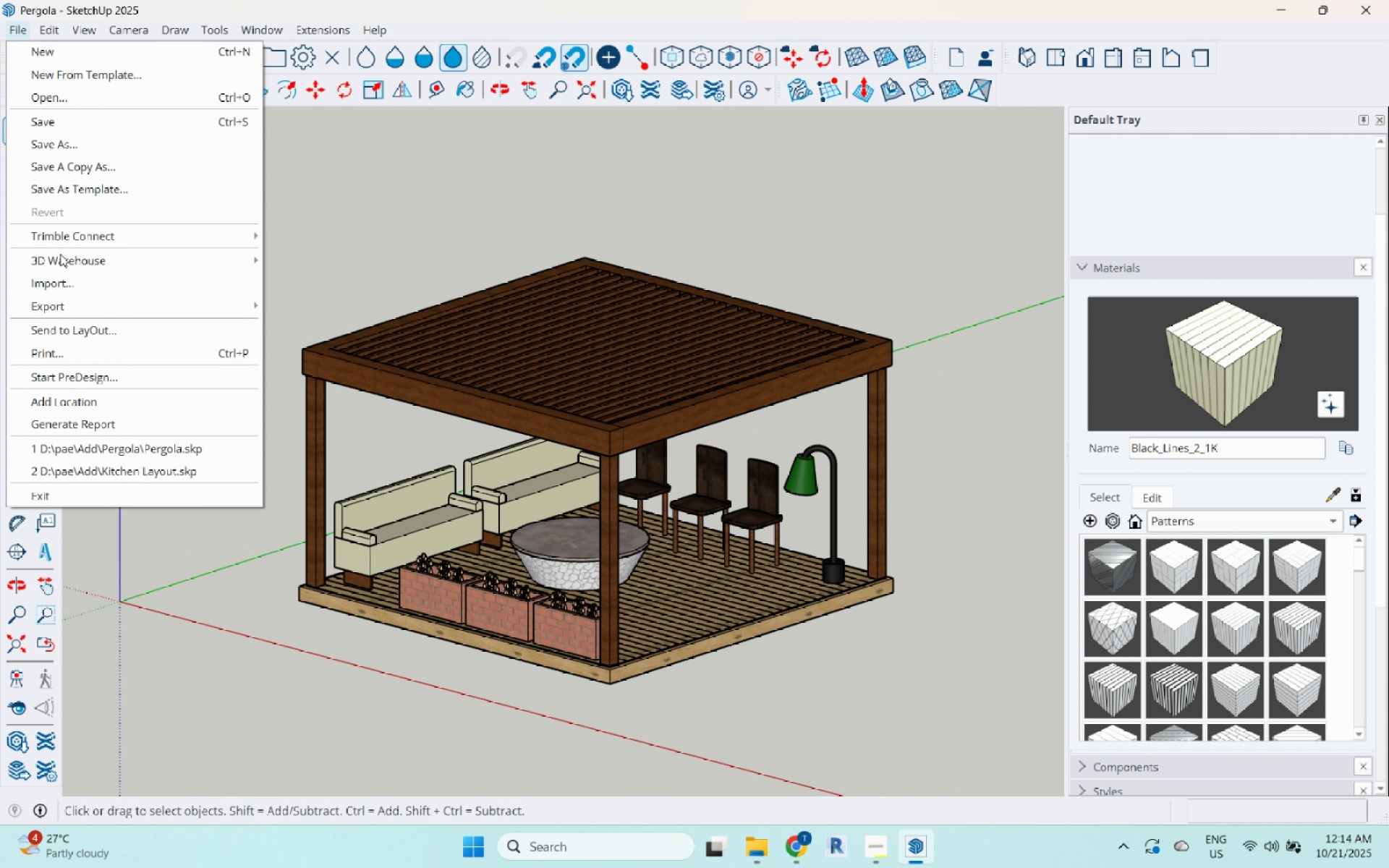 
left_click([72, 305])
 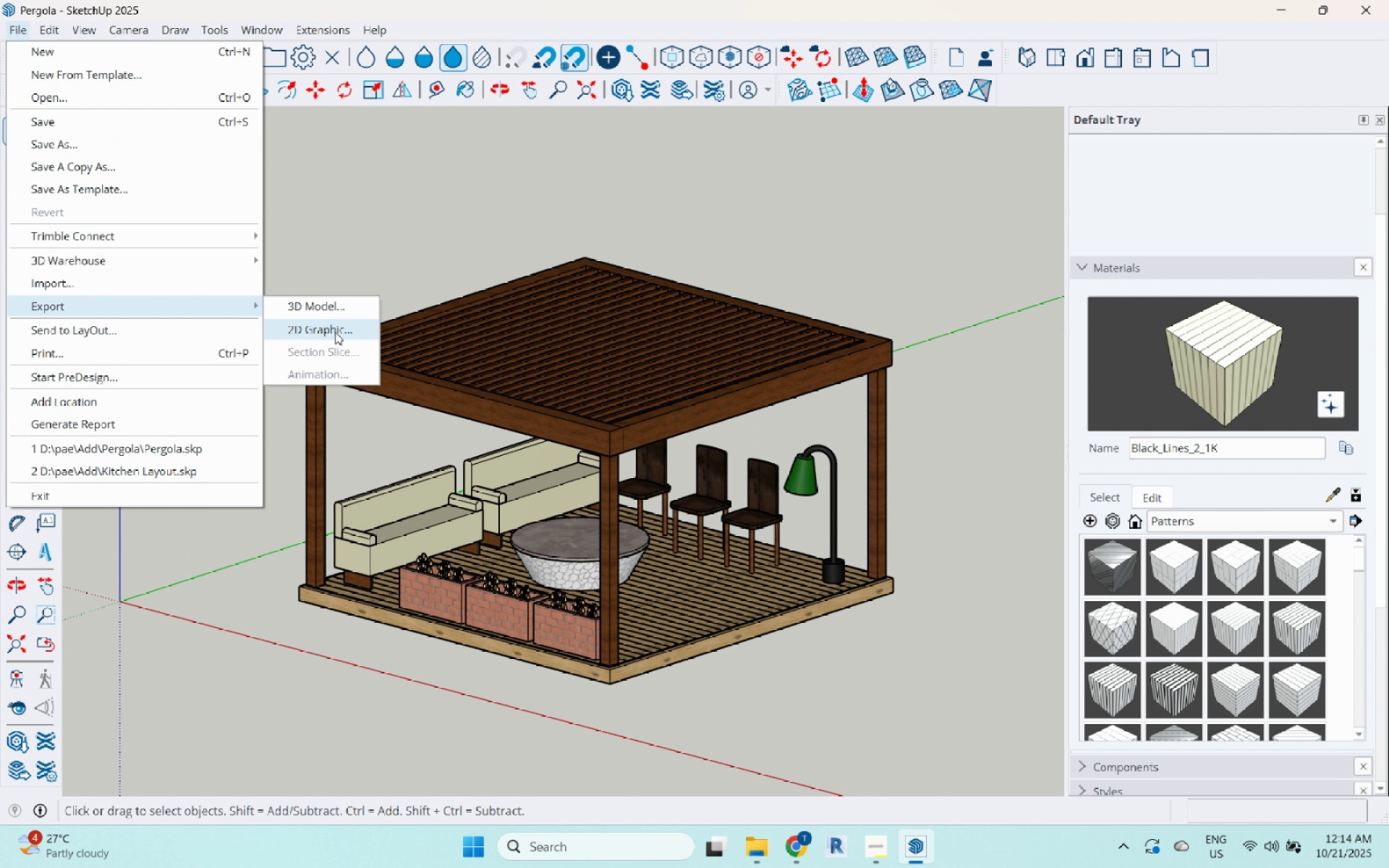 
double_click([335, 332])
 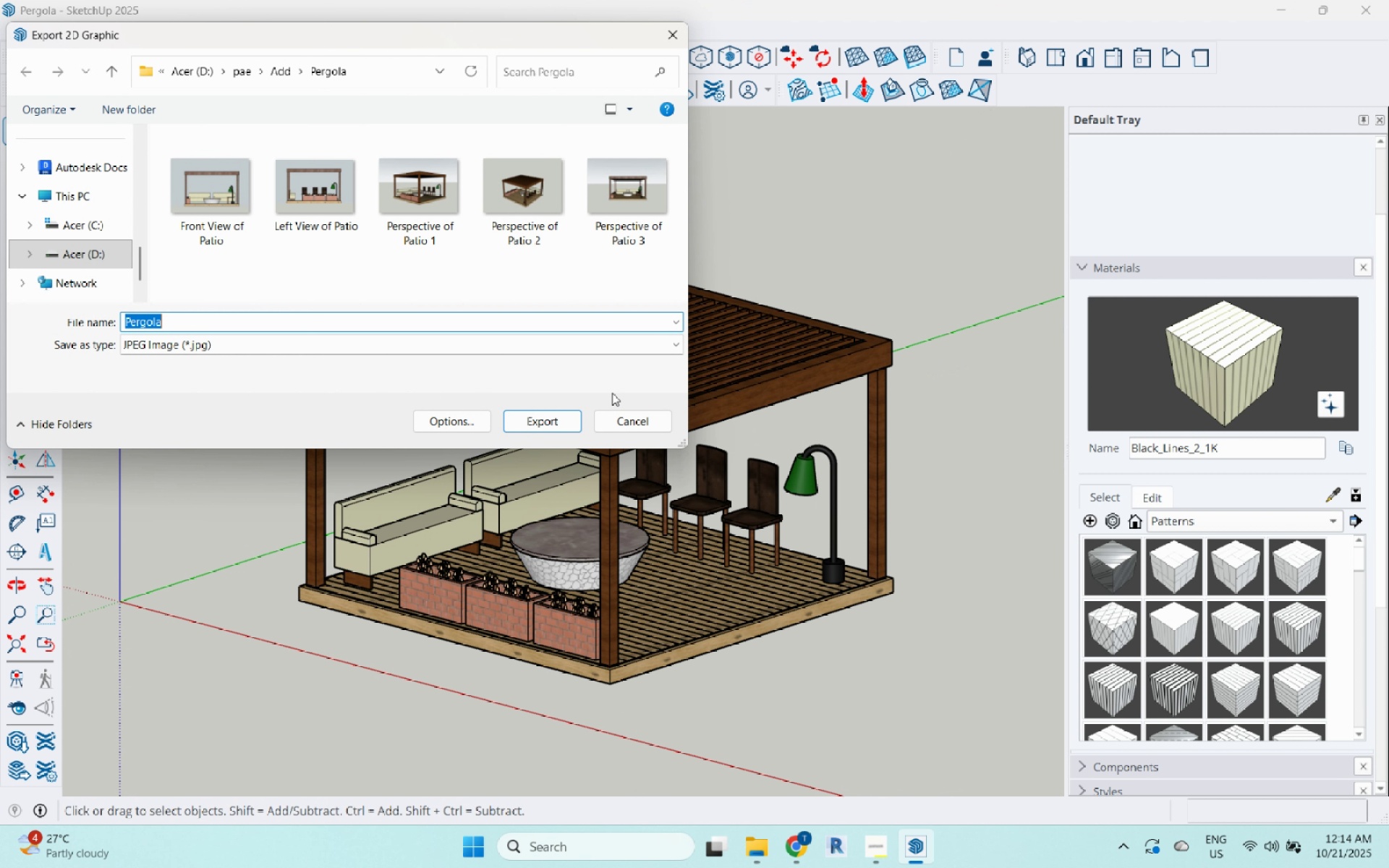 
type(Isometric of Patio)
 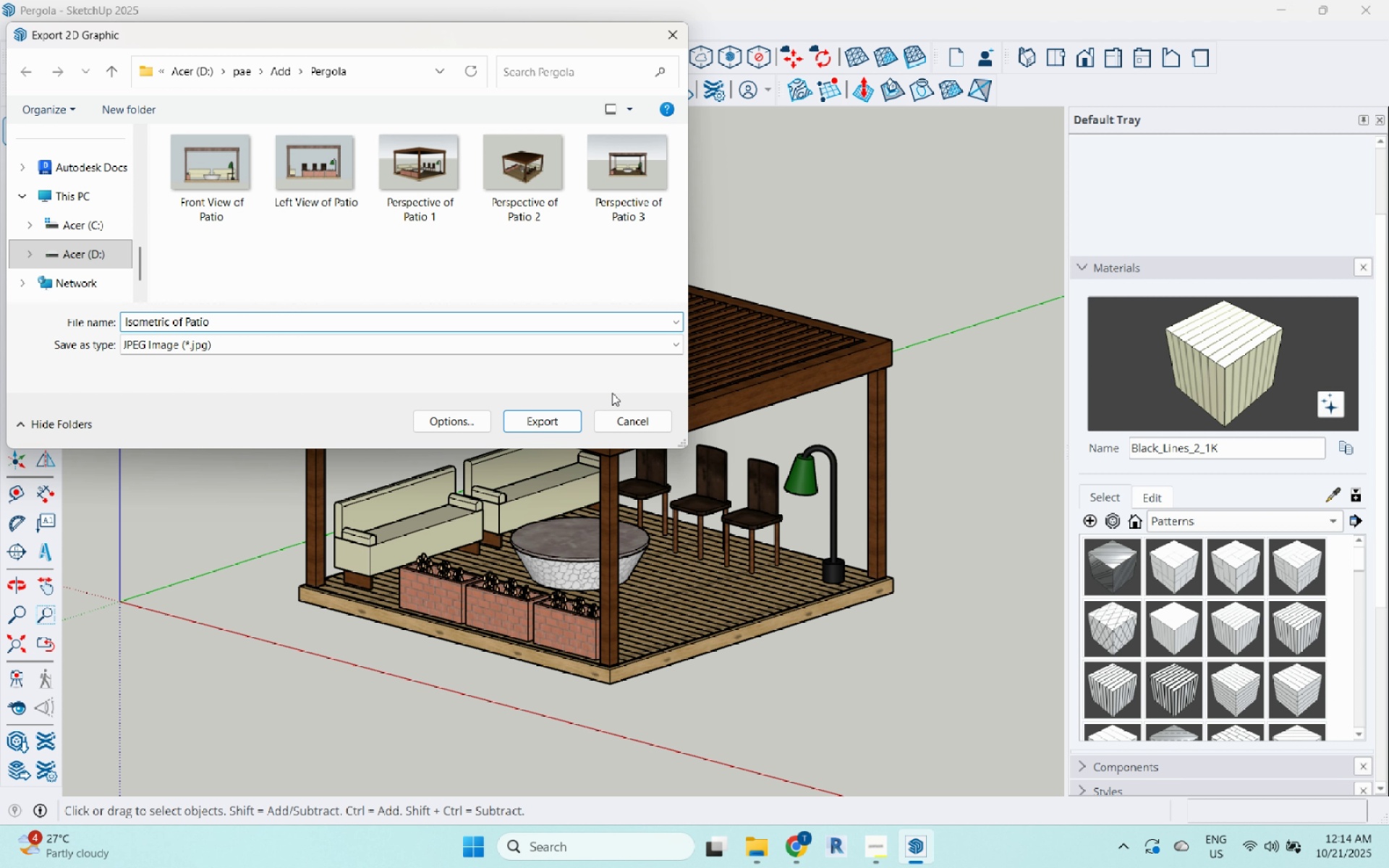 
key(Enter)
 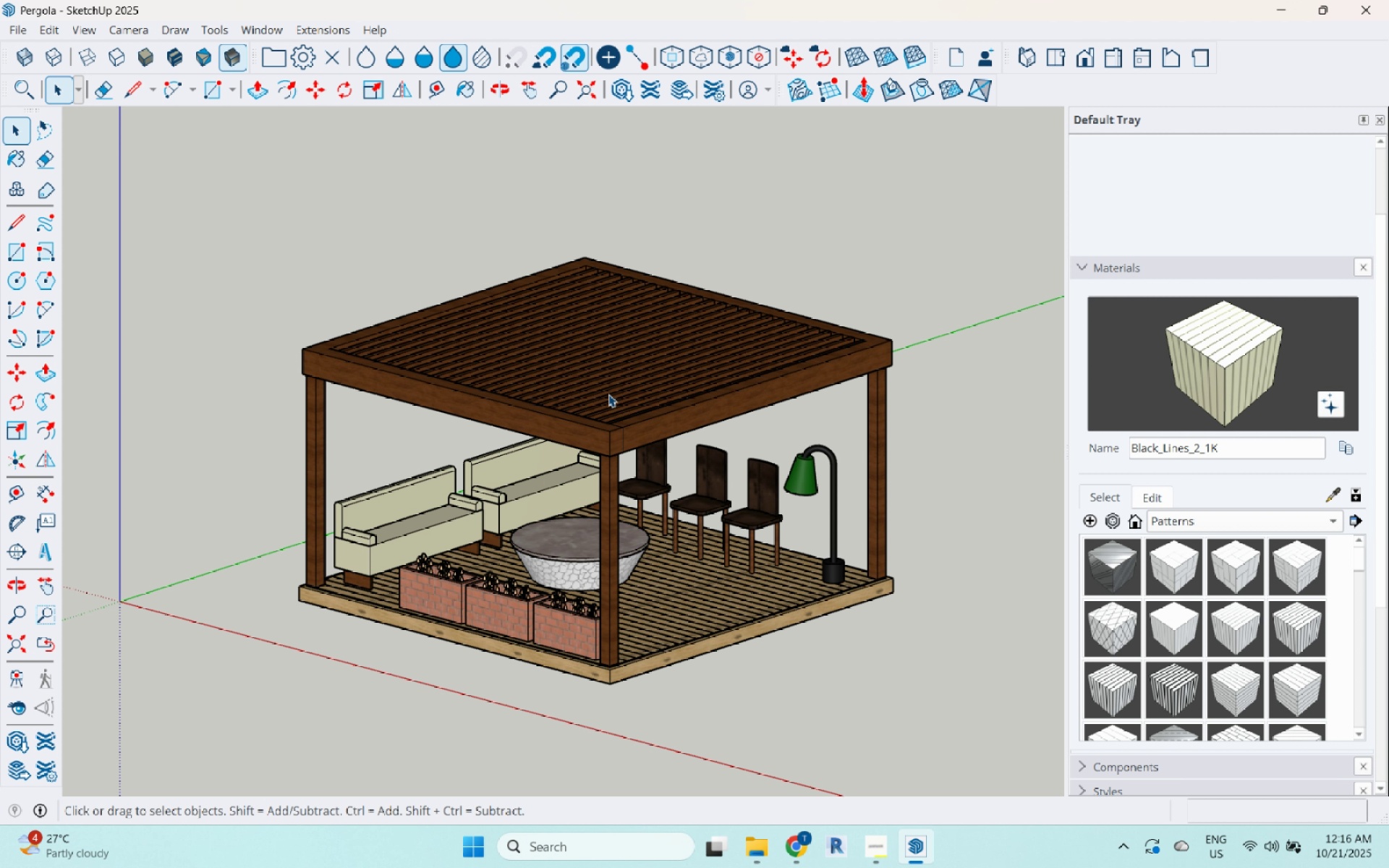 
wait(130.23)
 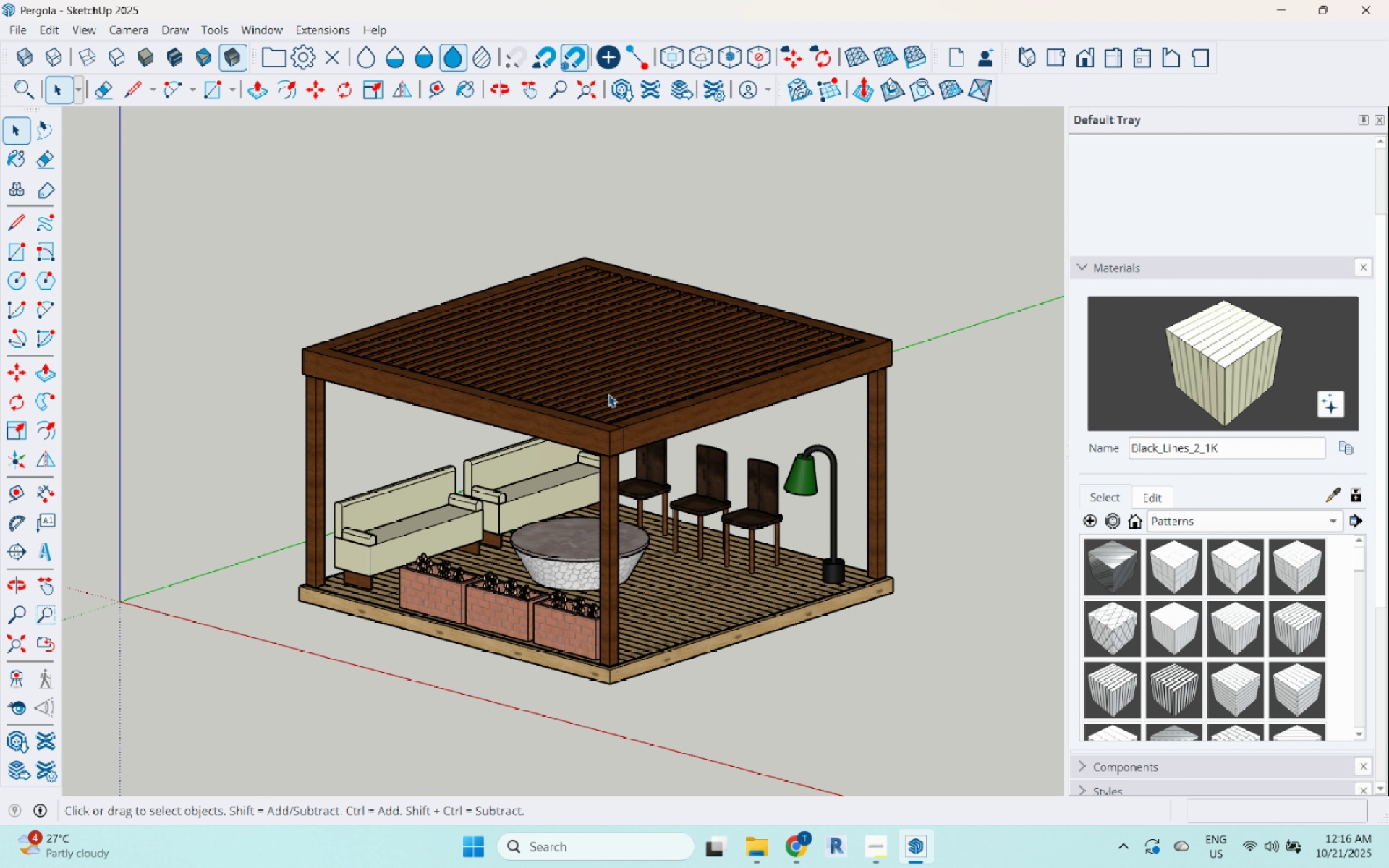 
left_click([880, 853])